 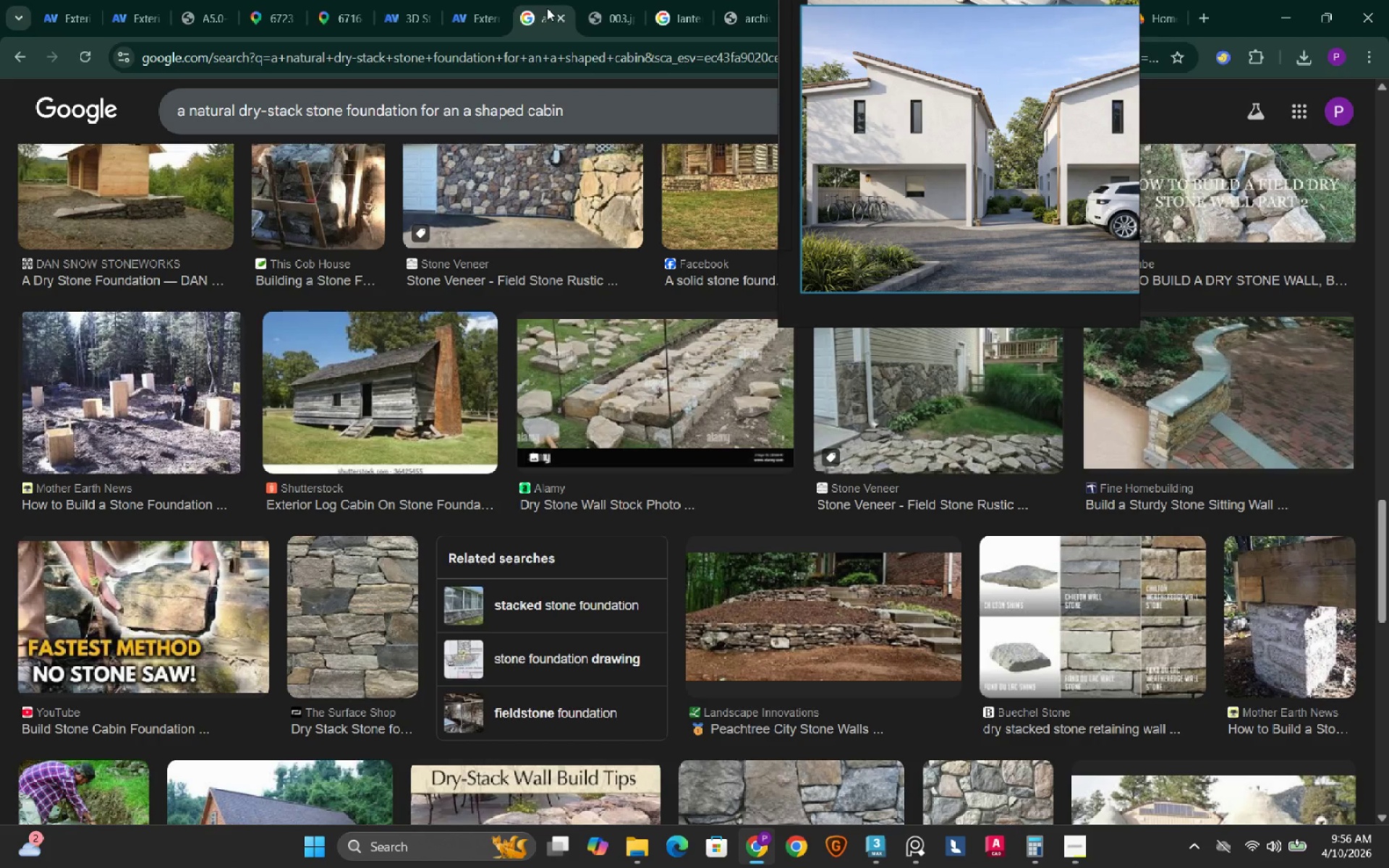 
right_click([523, 19])
 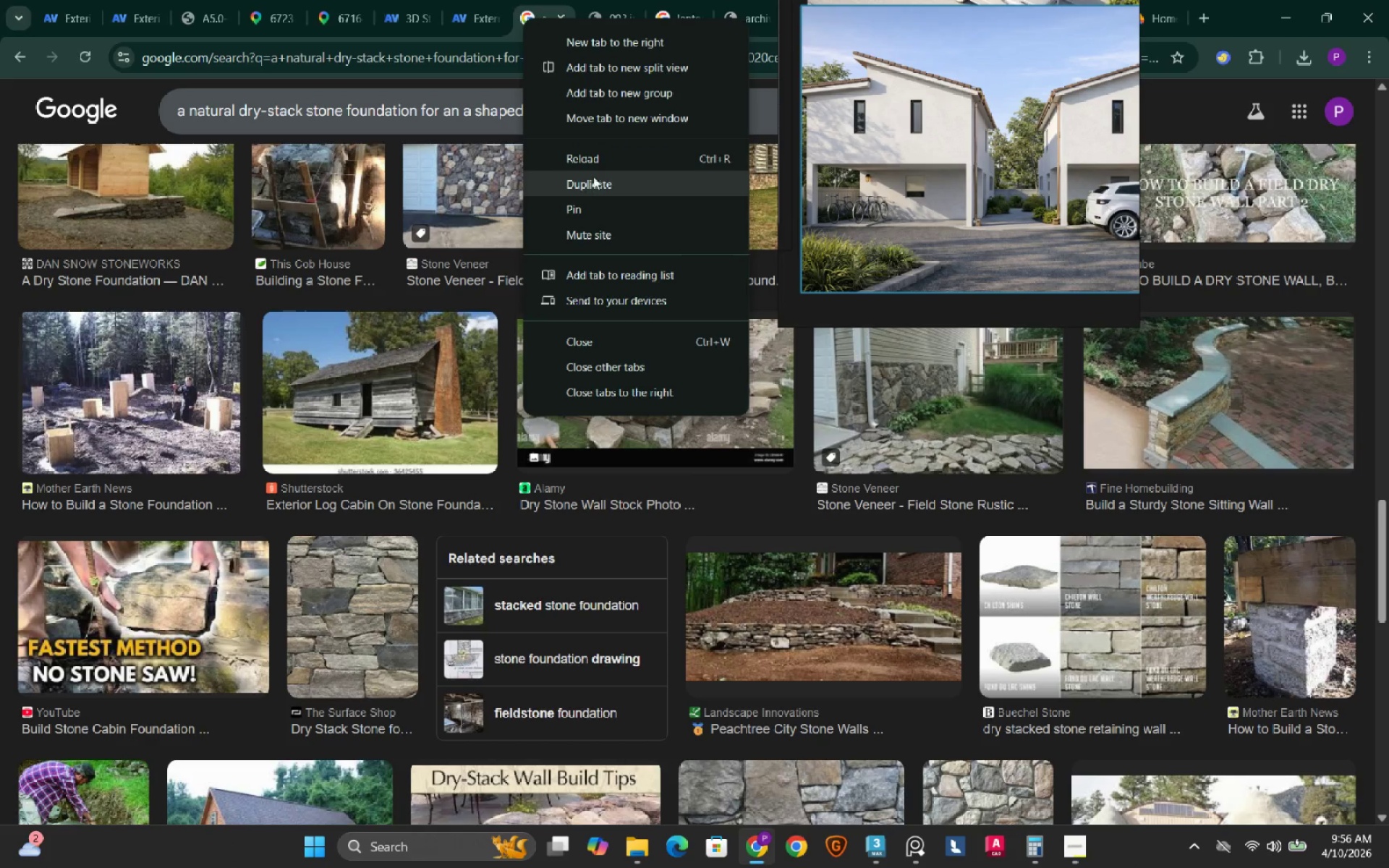 
right_click([1064, 20])
 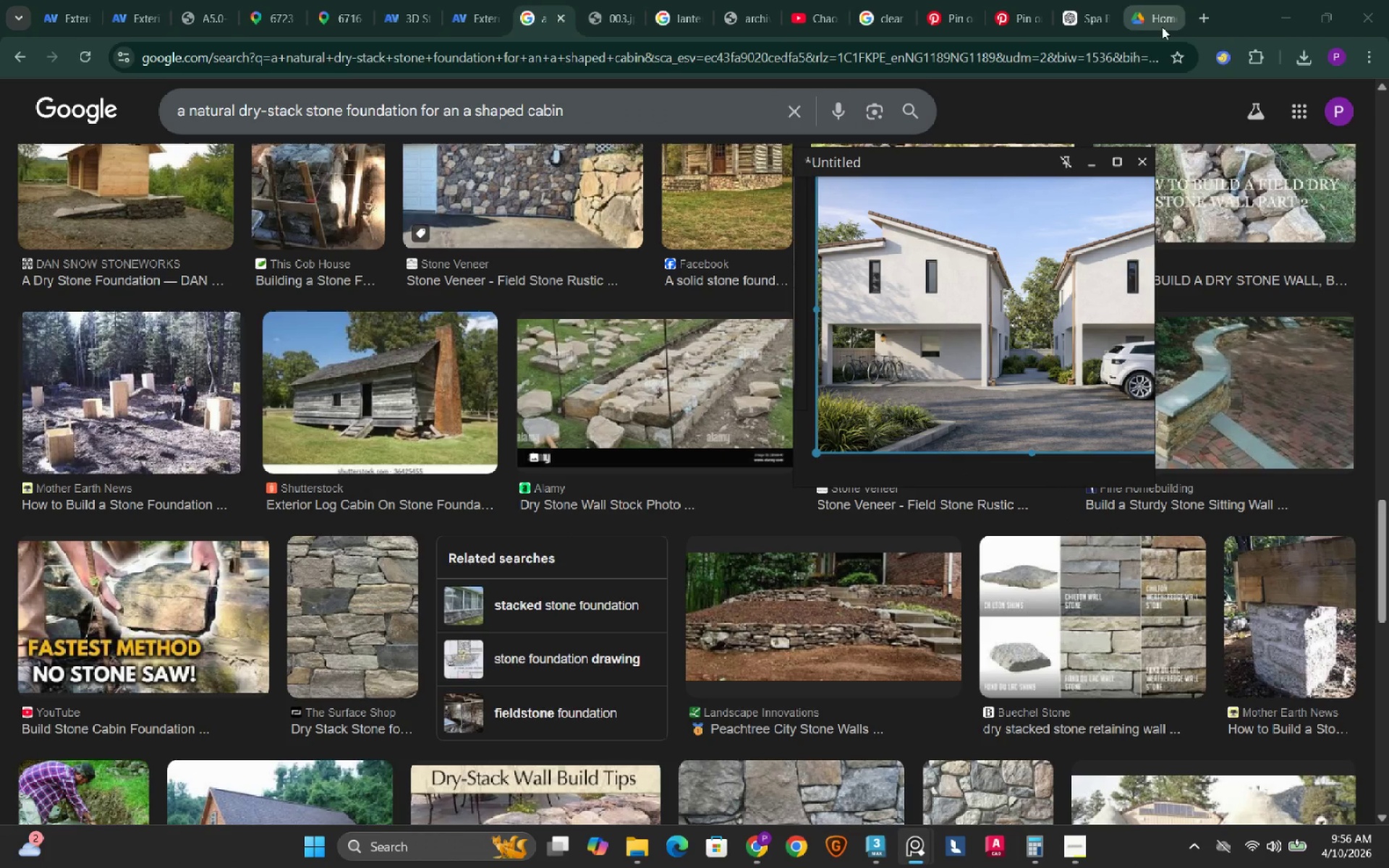 
left_click([1183, 17])
 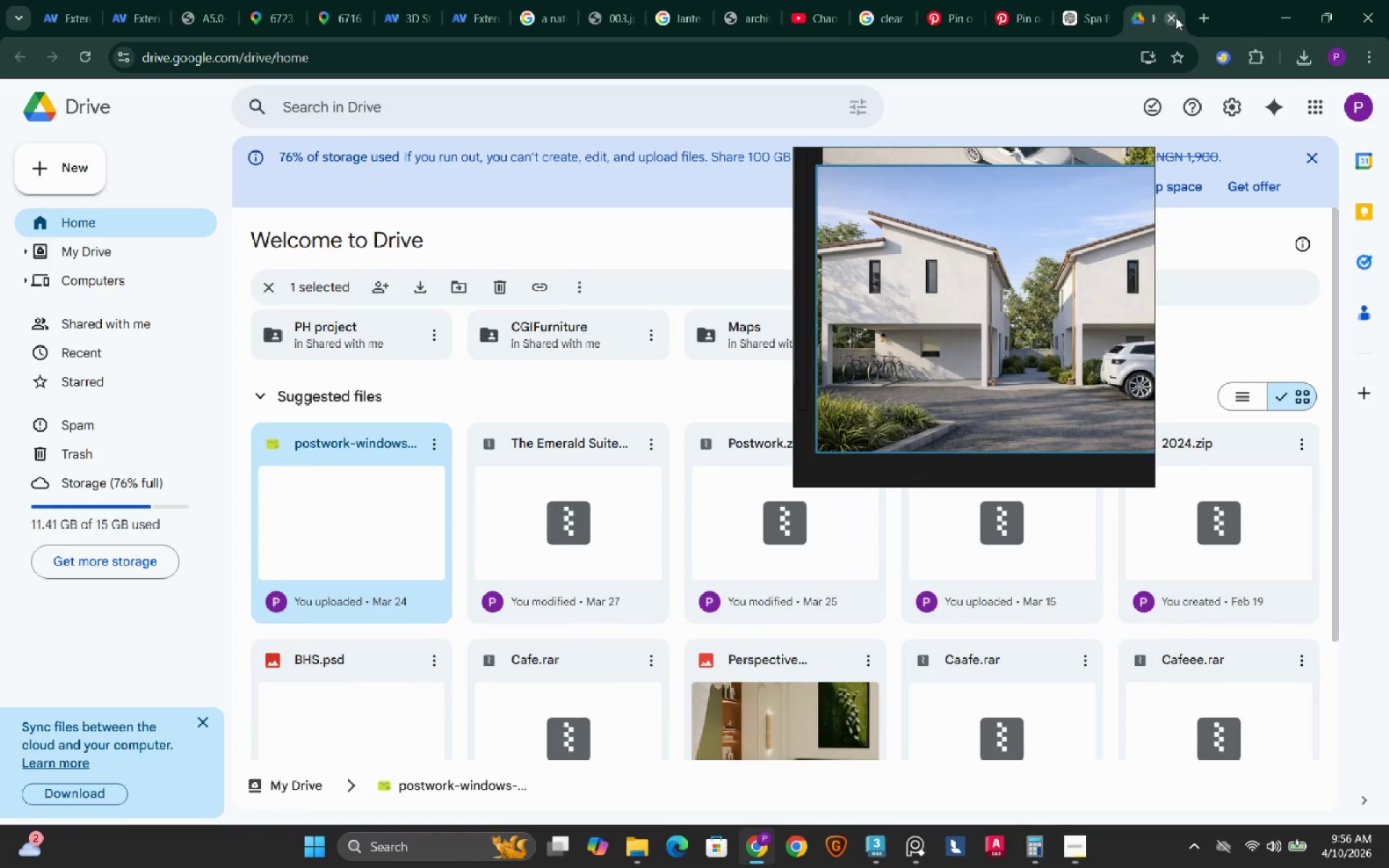 
left_click([1176, 17])
 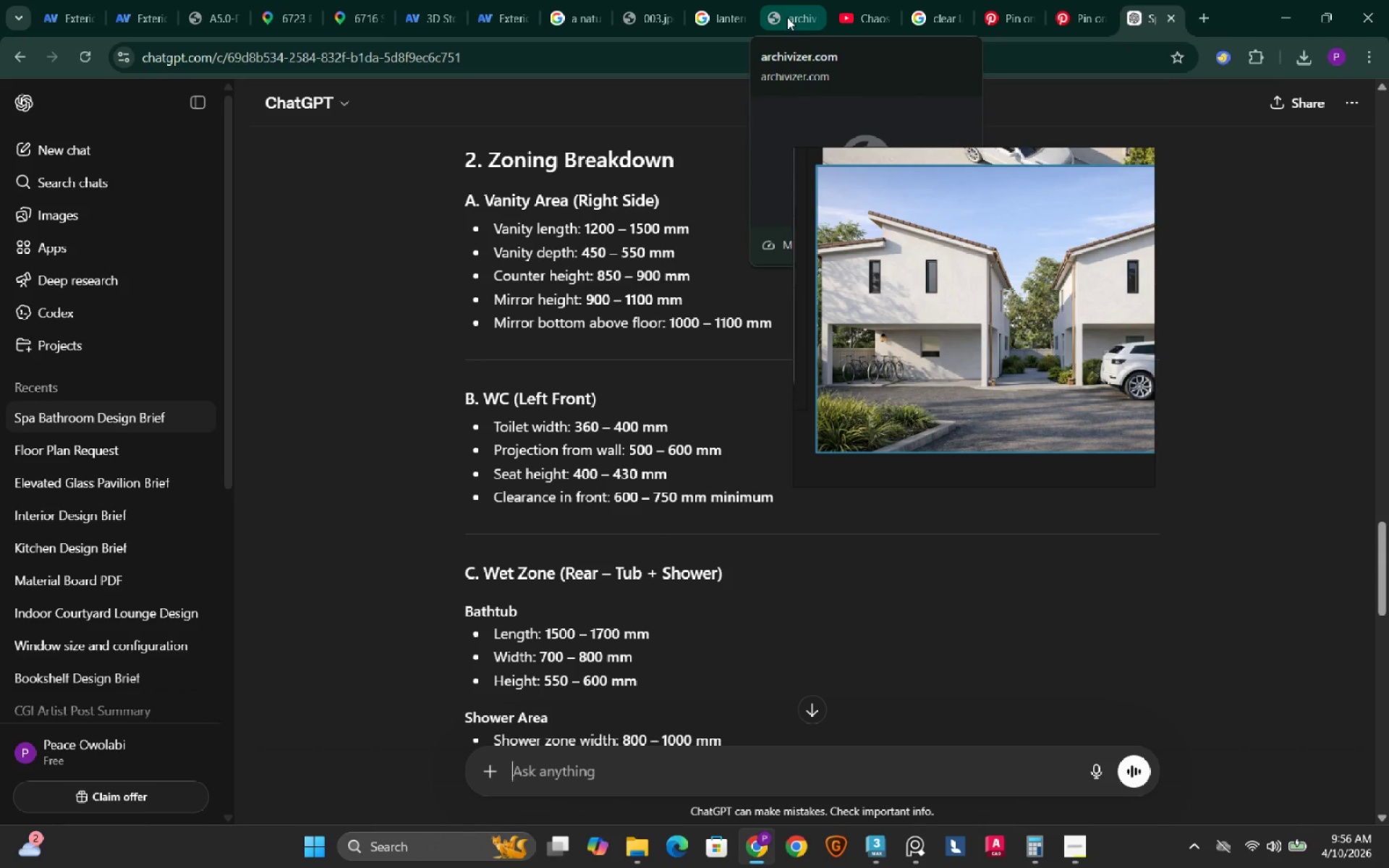 
left_click([797, 19])
 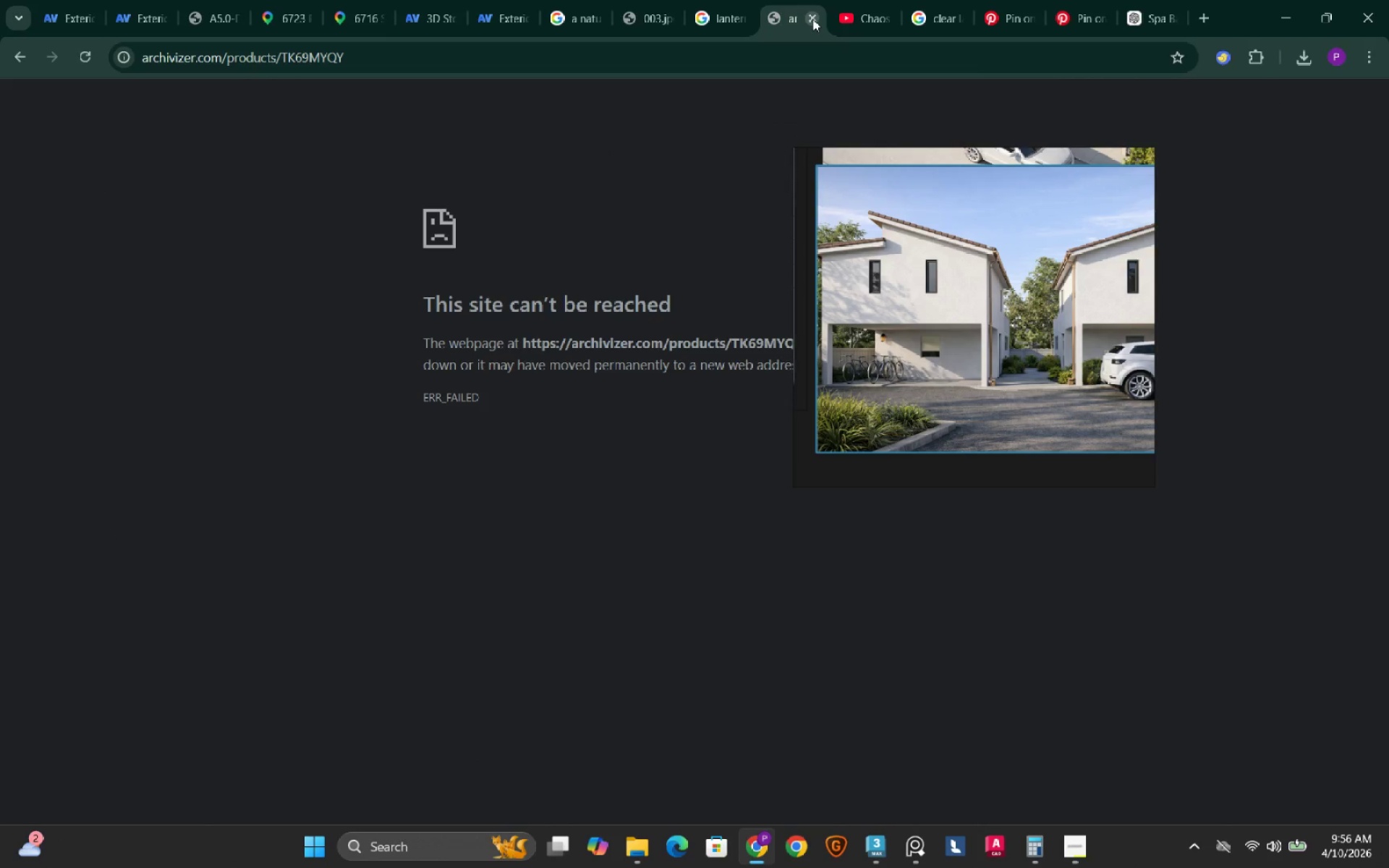 
left_click([812, 19])
 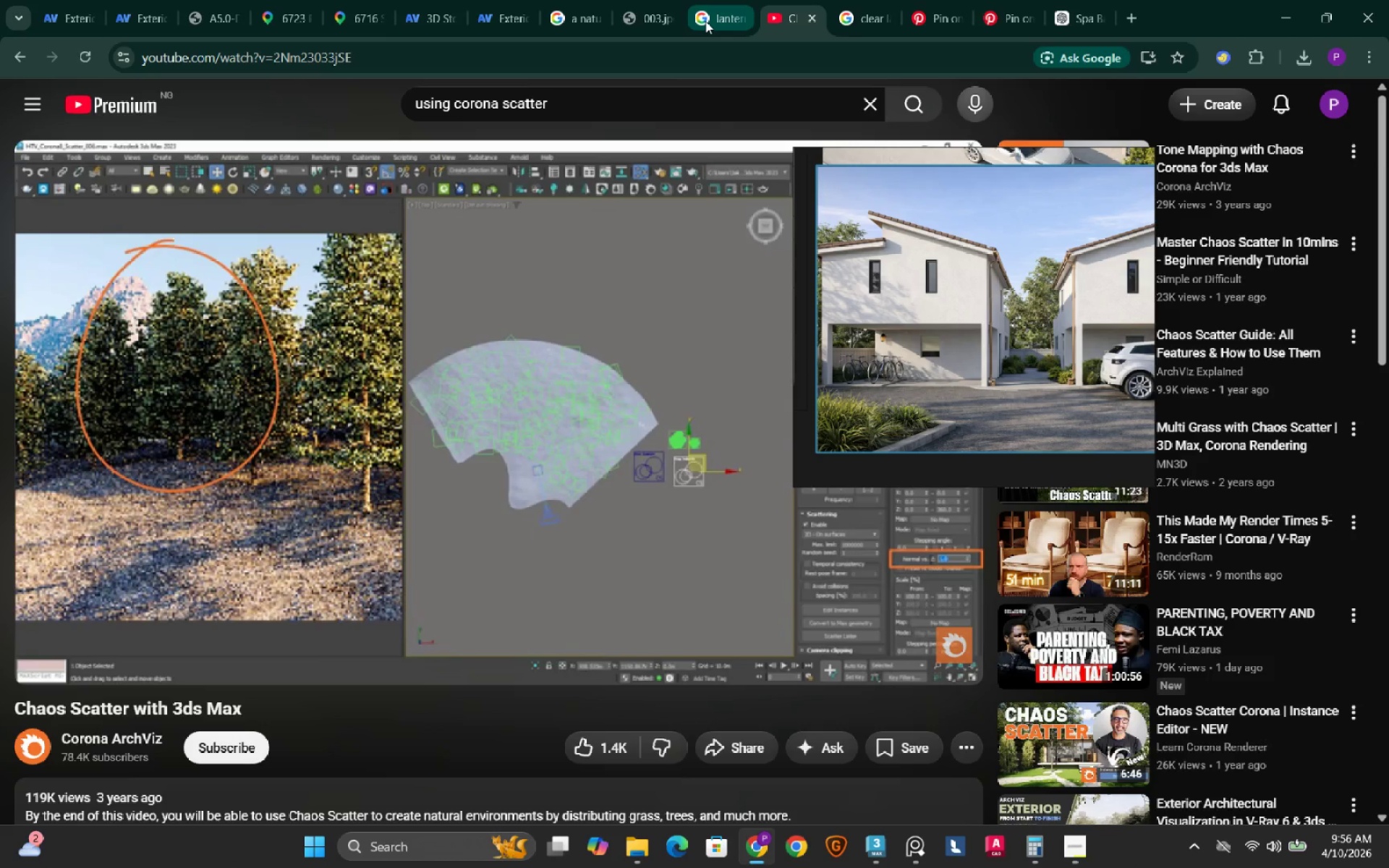 
left_click([705, 21])
 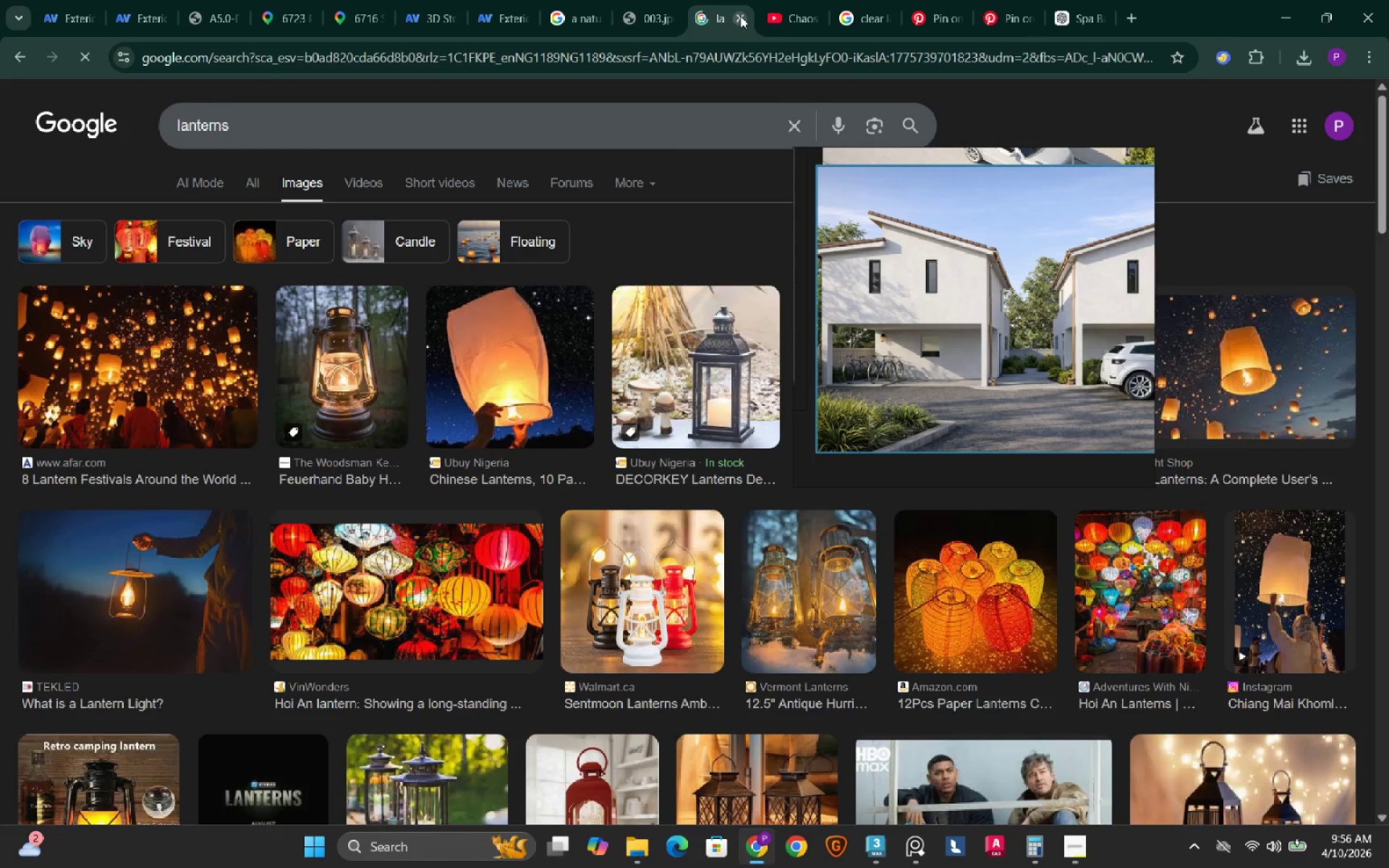 
left_click([740, 16])
 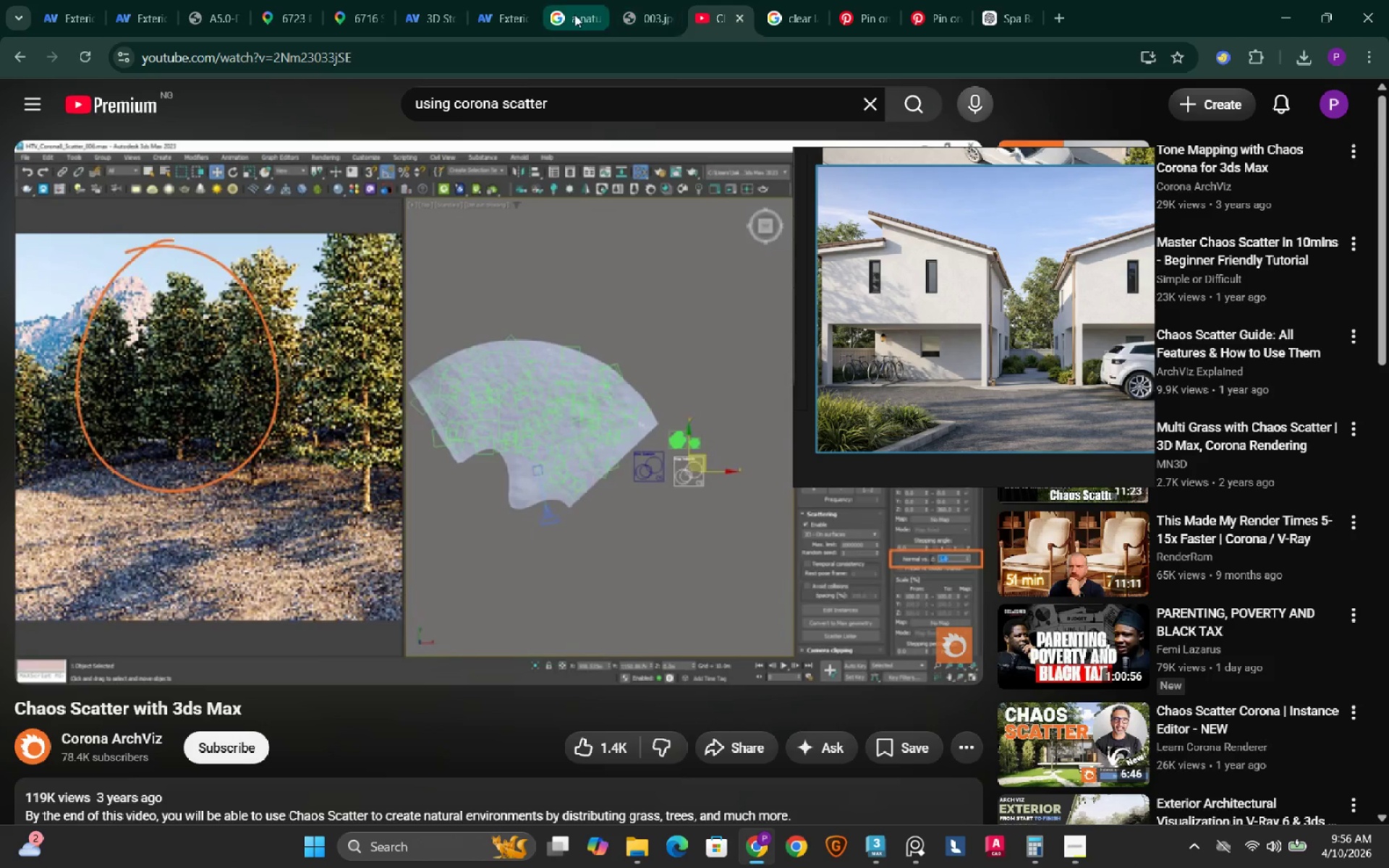 
left_click([568, 15])
 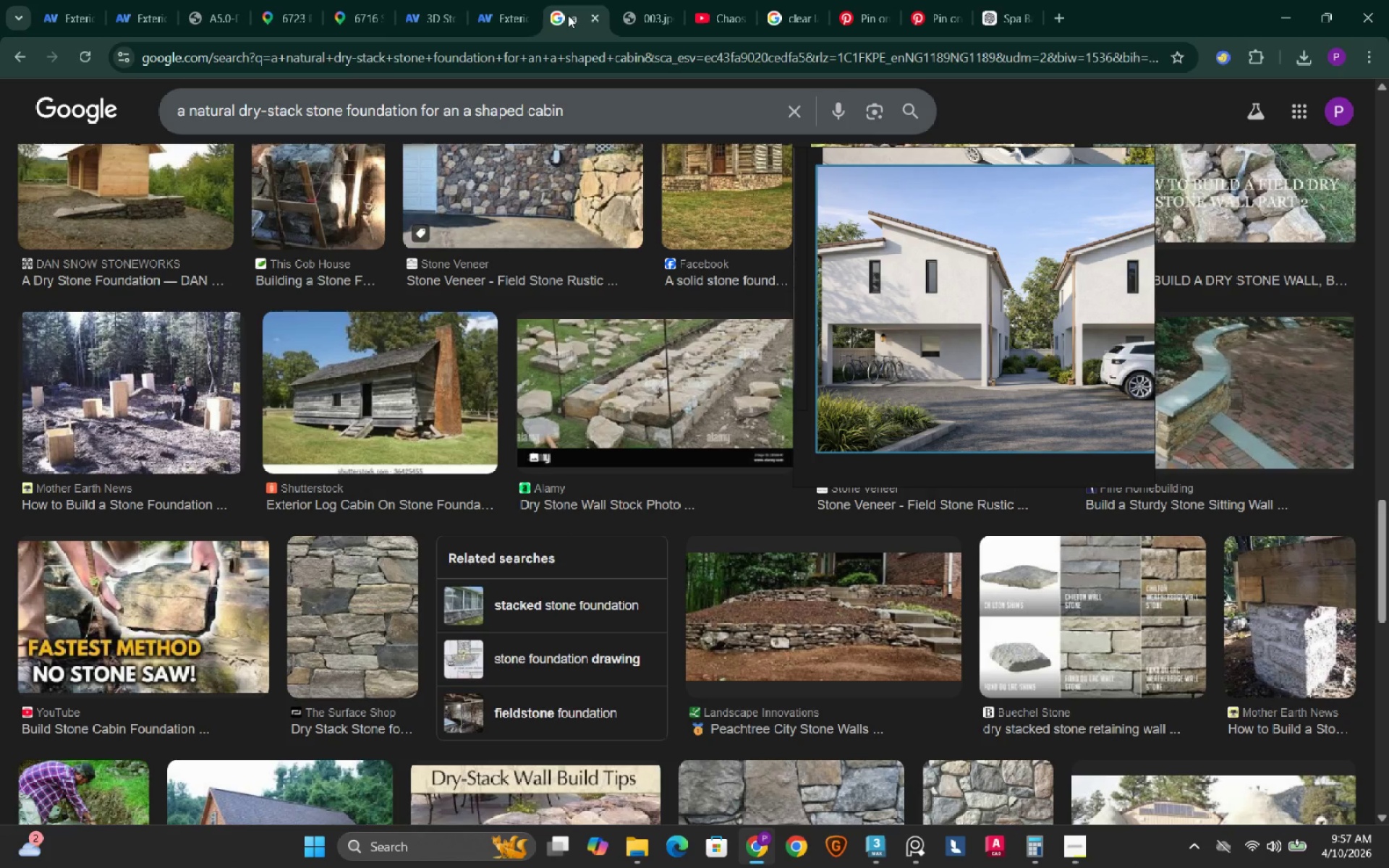 
right_click([568, 15])
 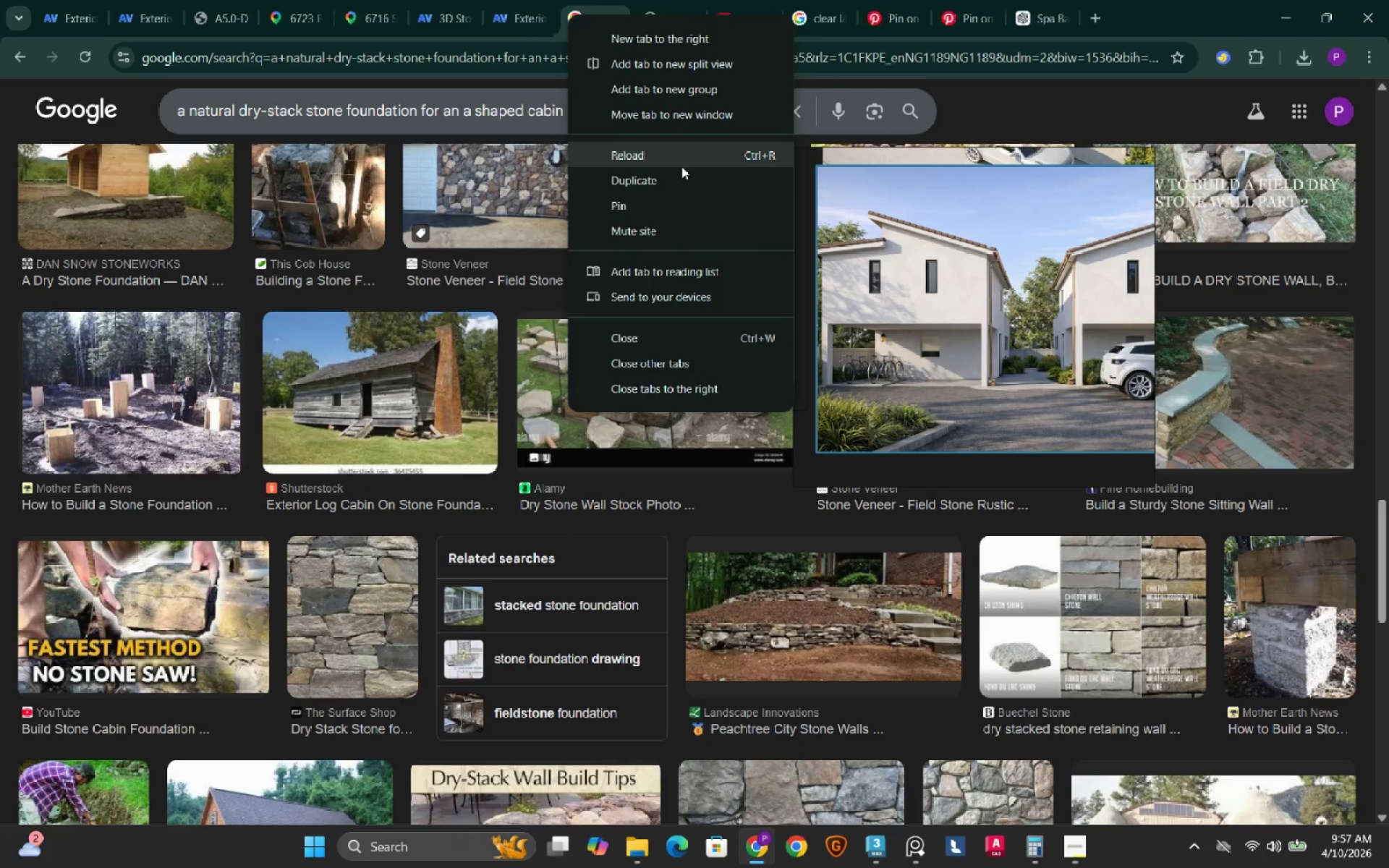 
left_click([682, 171])
 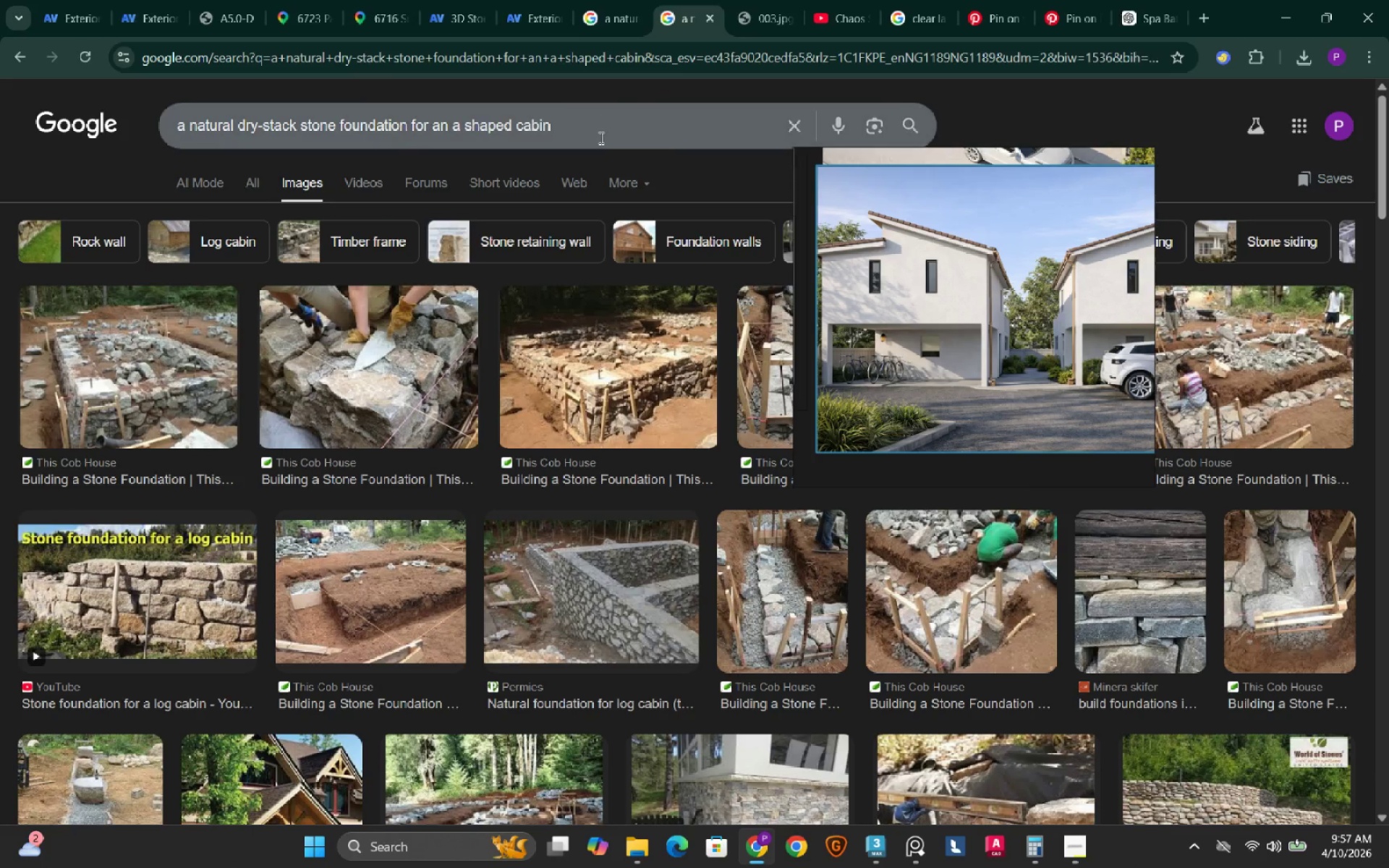 
left_click_drag(start_coordinate=[592, 131], to_coordinate=[48, 111])
 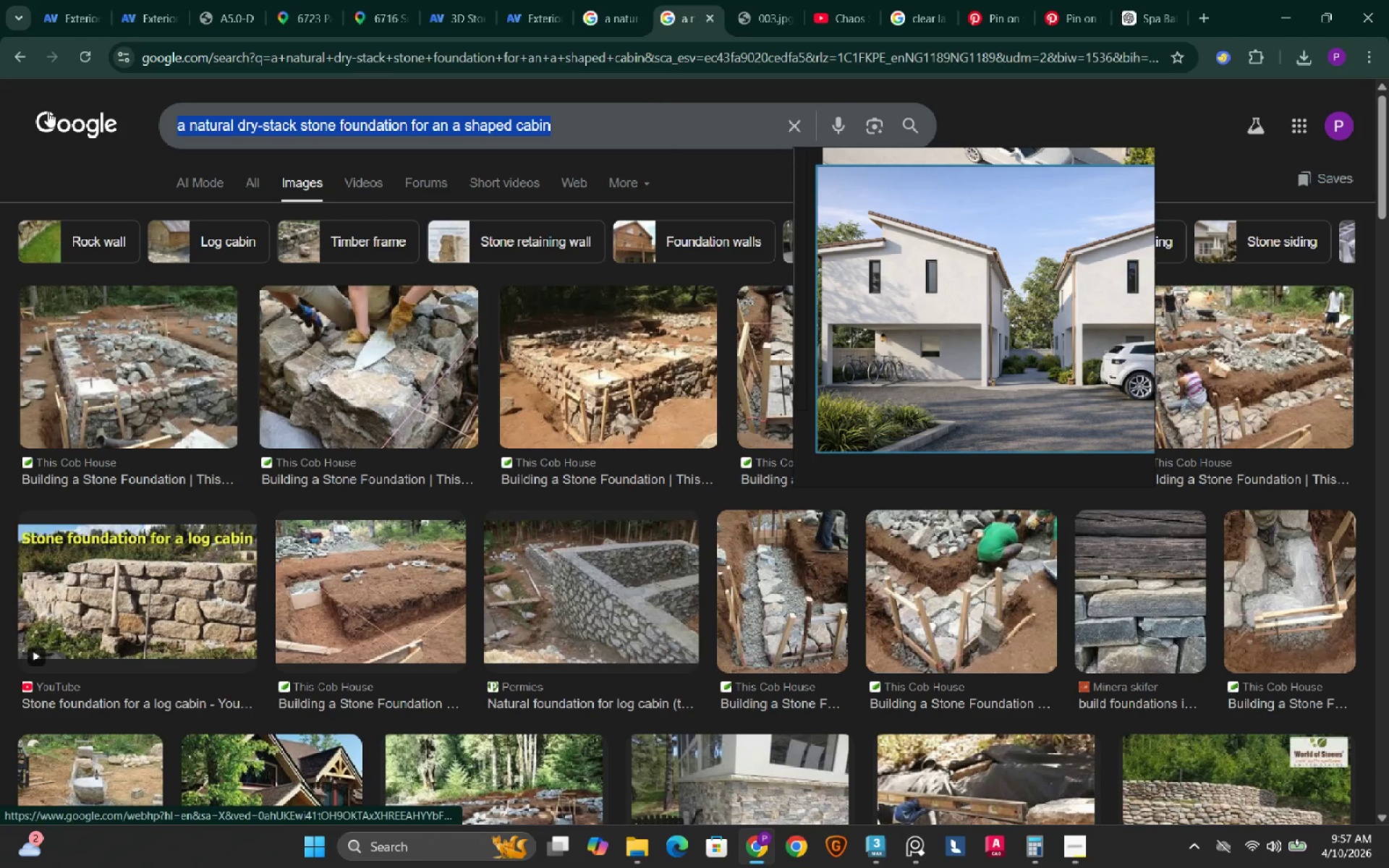 
key(Control+V)
 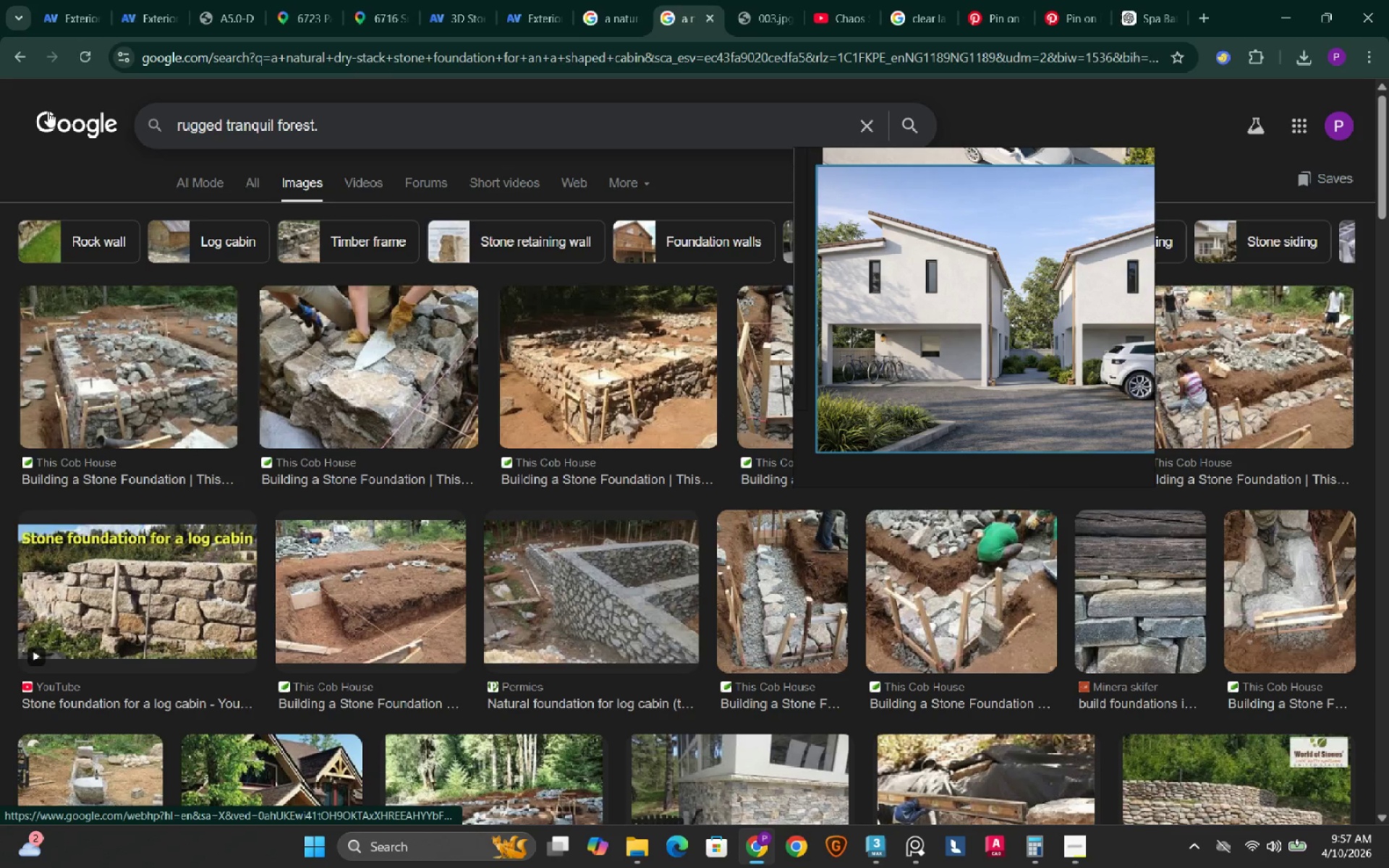 
key(Enter)
 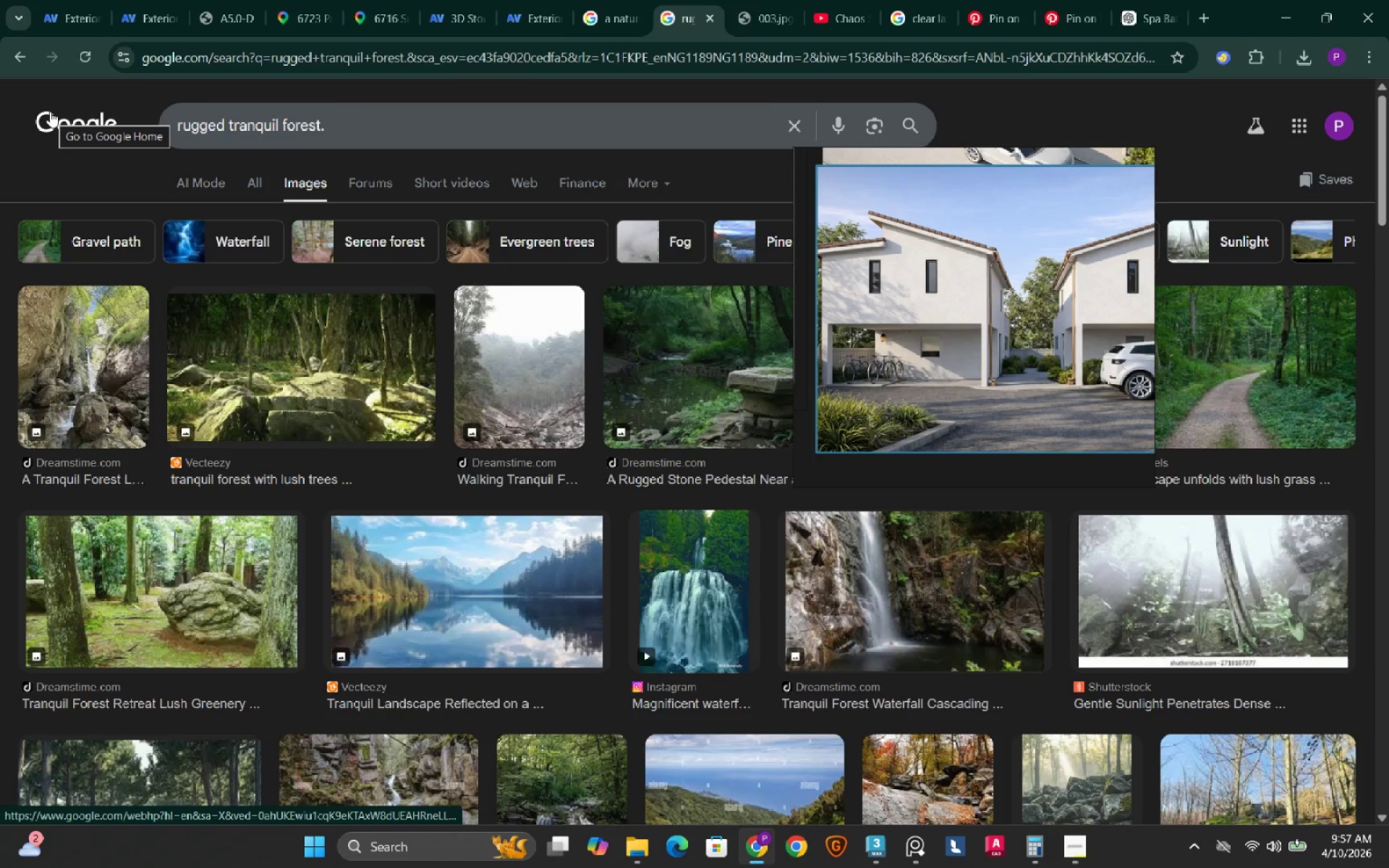 
wait(10.14)
 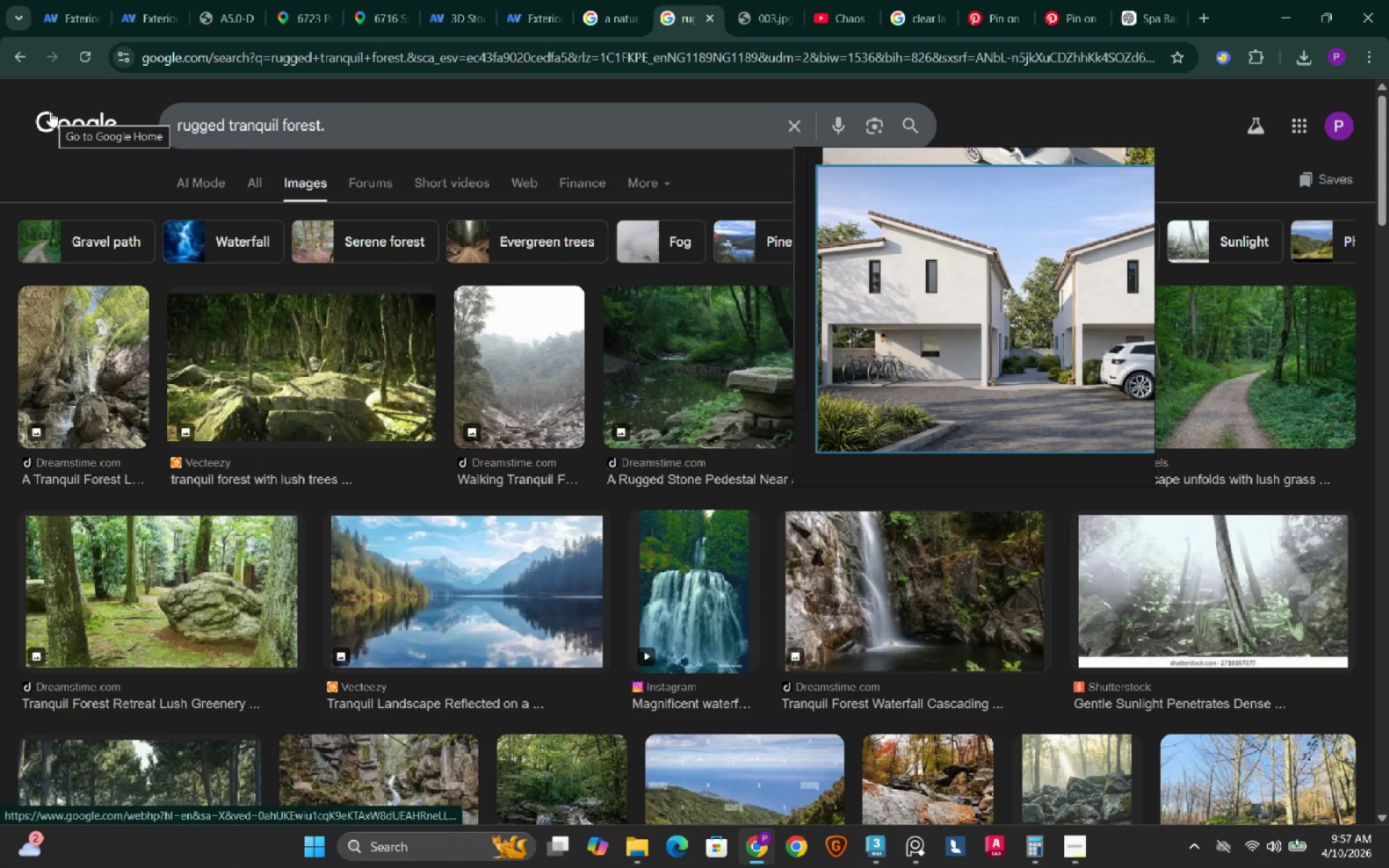 
scroll: coordinate [678, 437], scroll_direction: down, amount: 9.0
 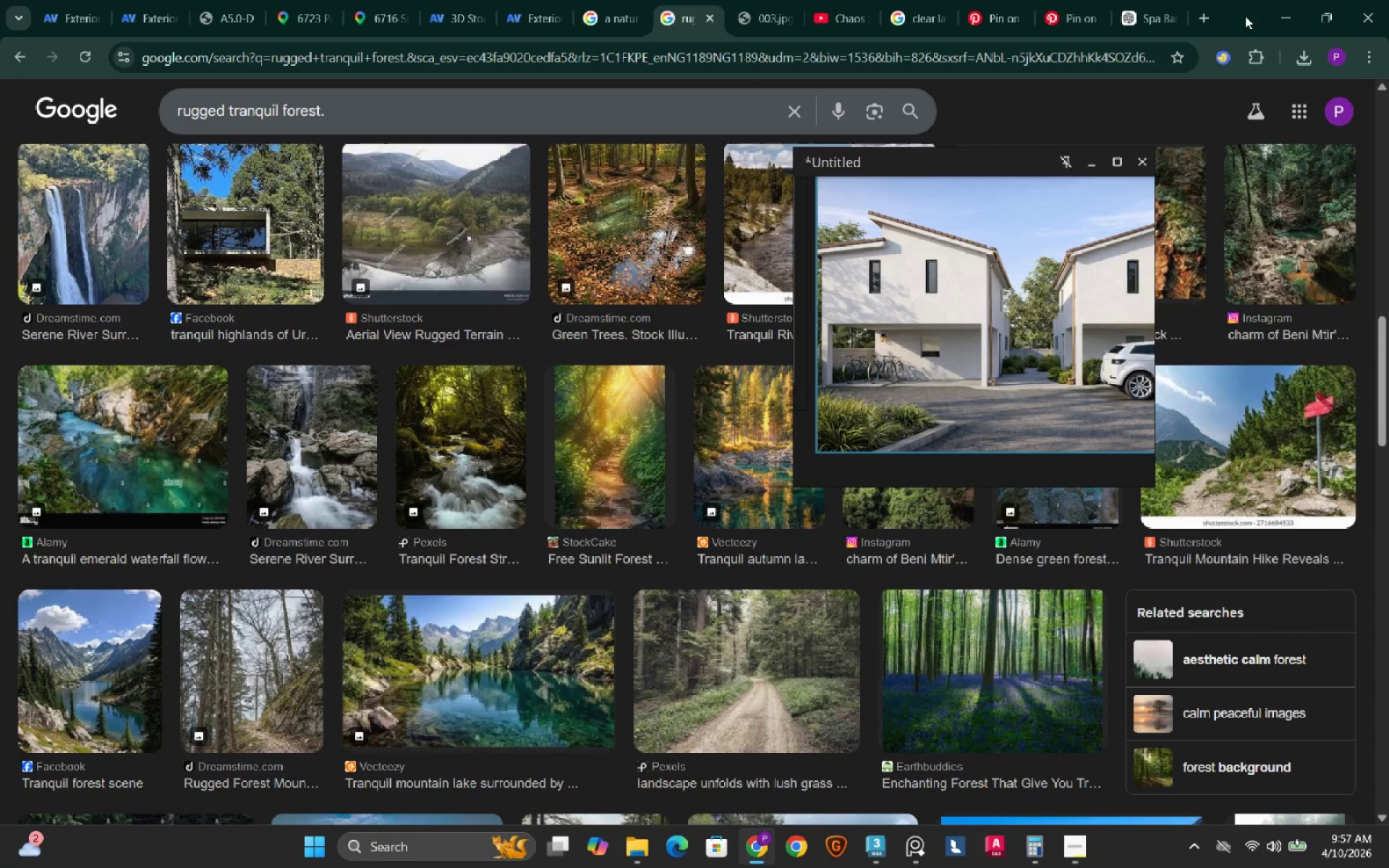 
left_click([1277, 12])
 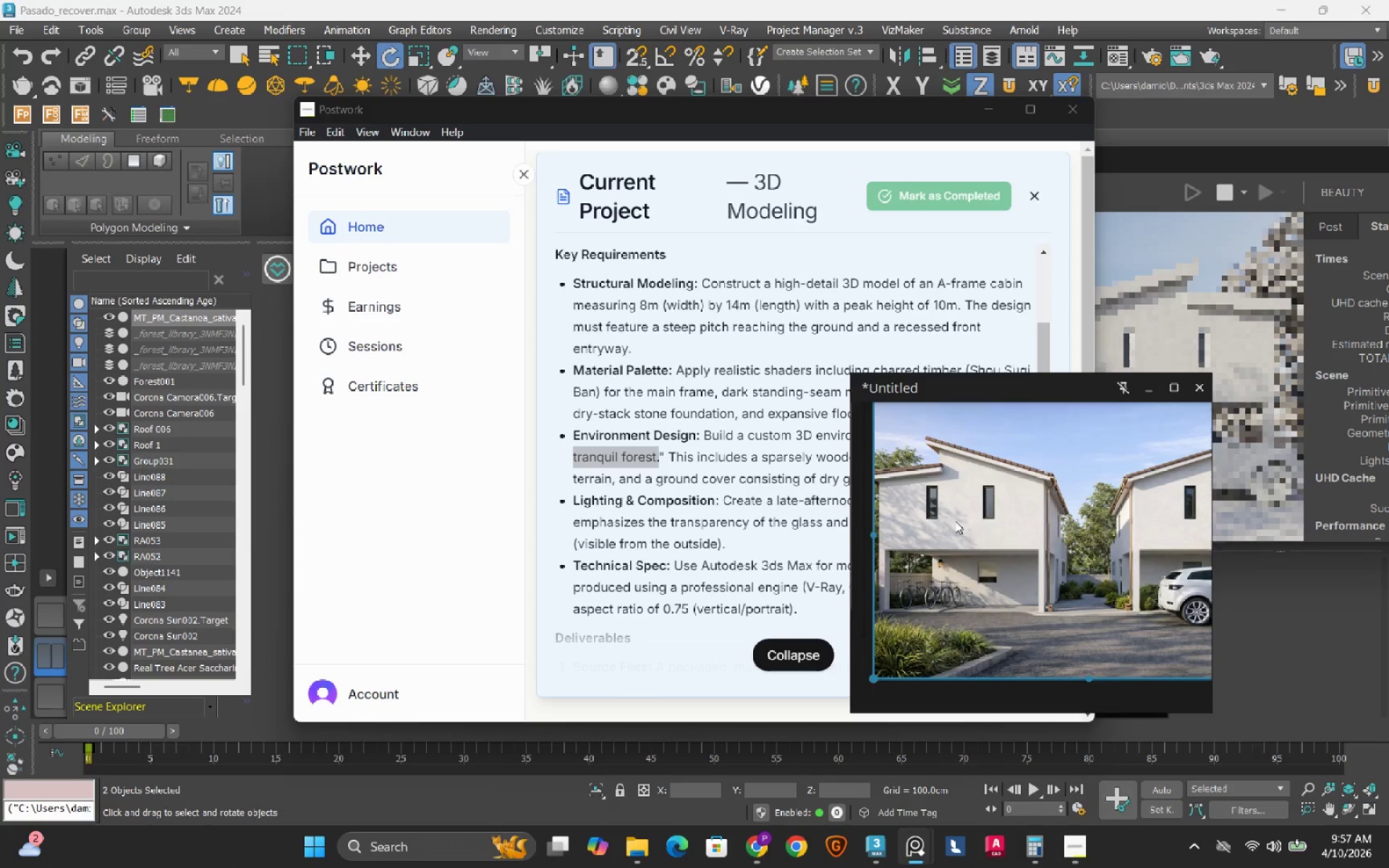 
wait(8.62)
 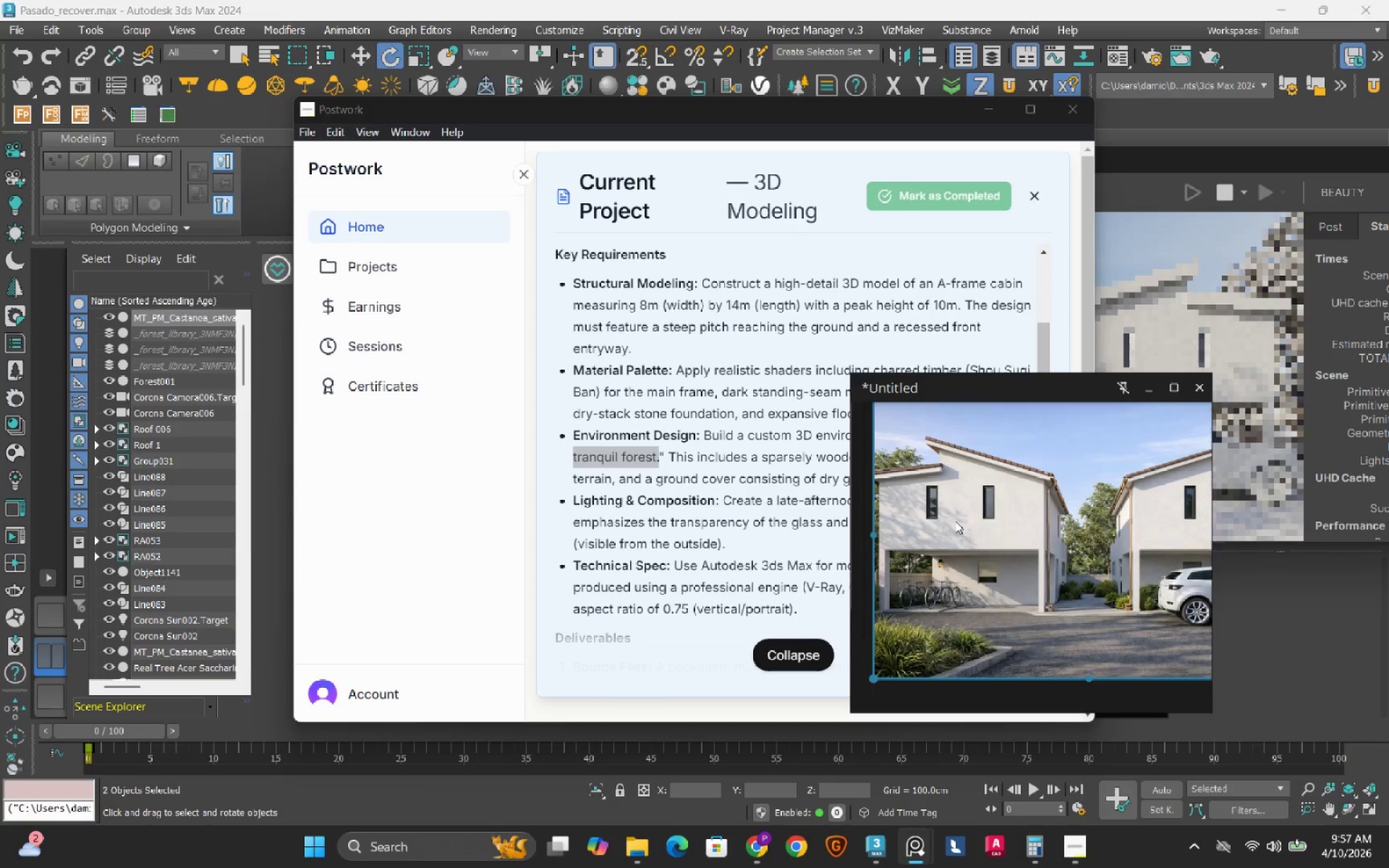 
left_click_drag(start_coordinate=[883, 113], to_coordinate=[794, 94])